 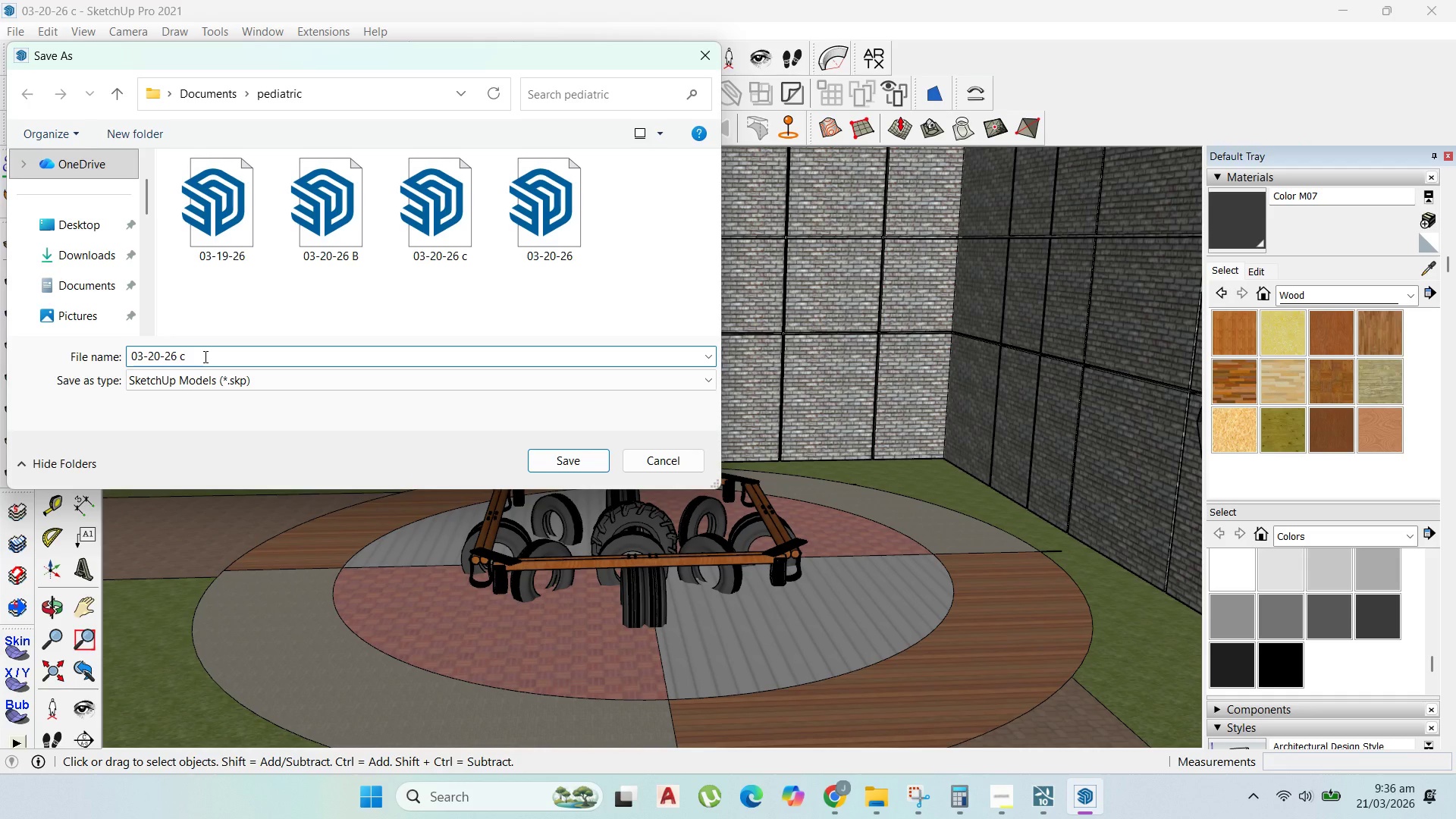 
key(Backspace)
 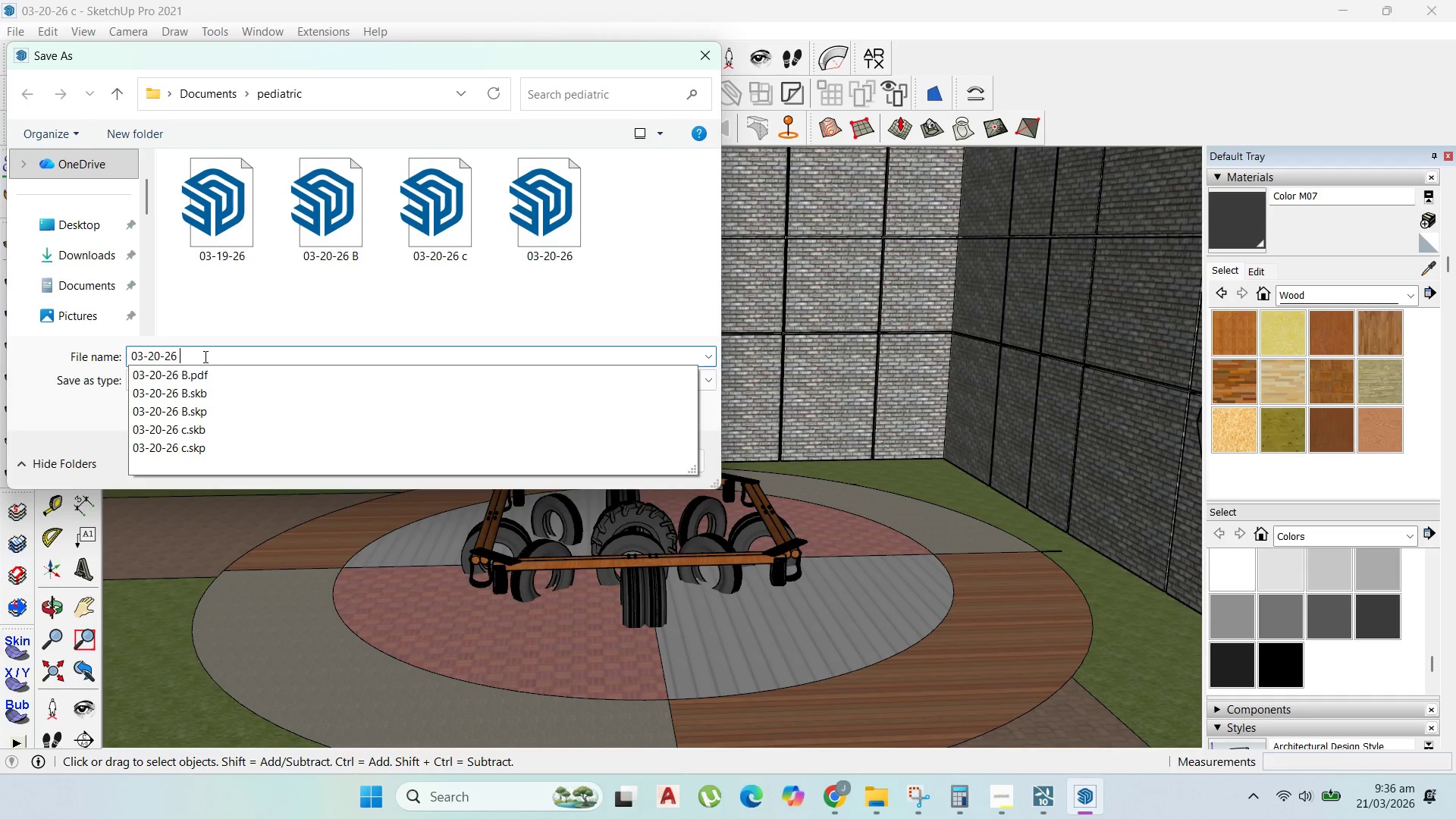 
key(Backspace)
 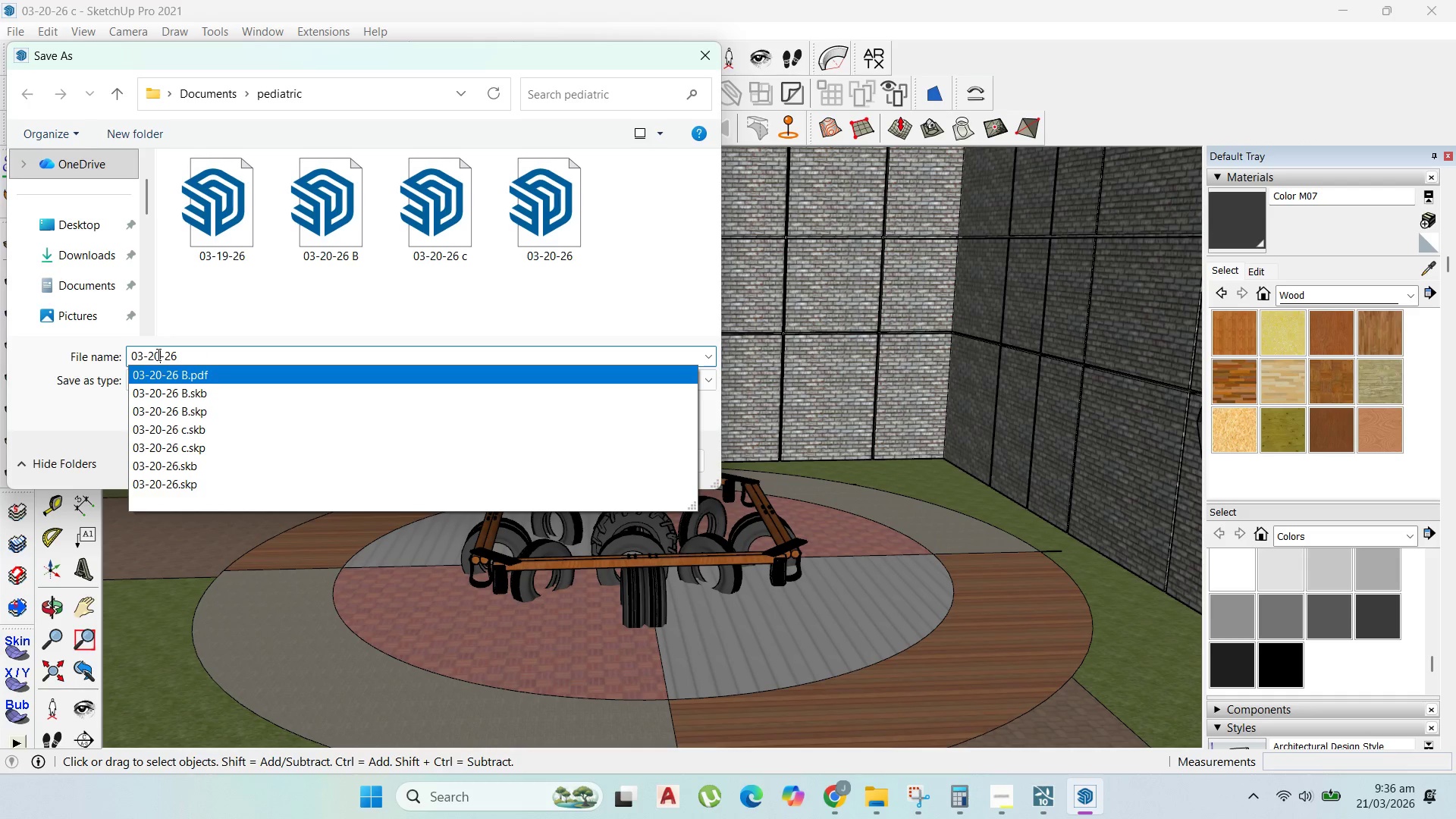 
key(Backspace)
 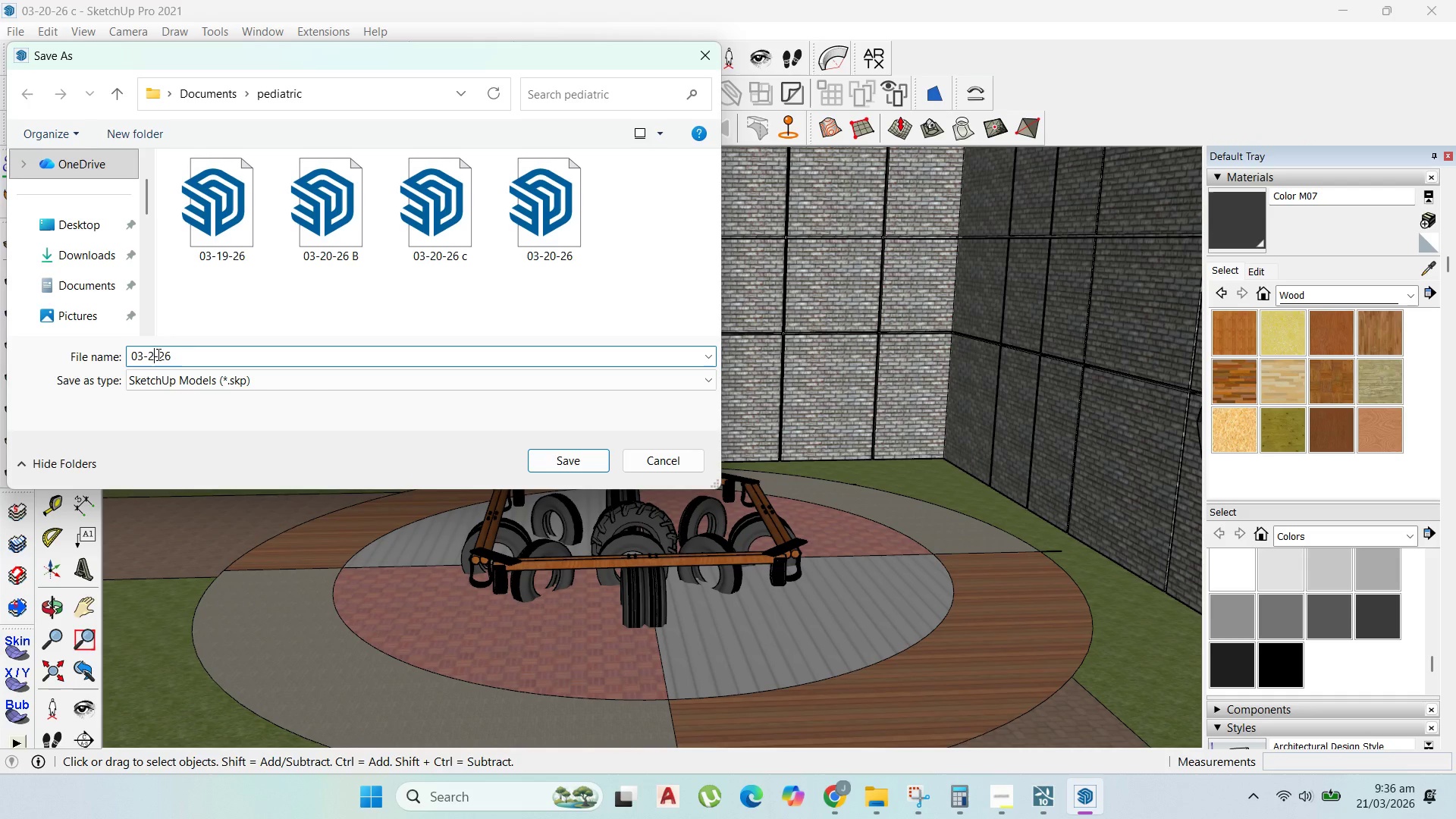 
key(1)
 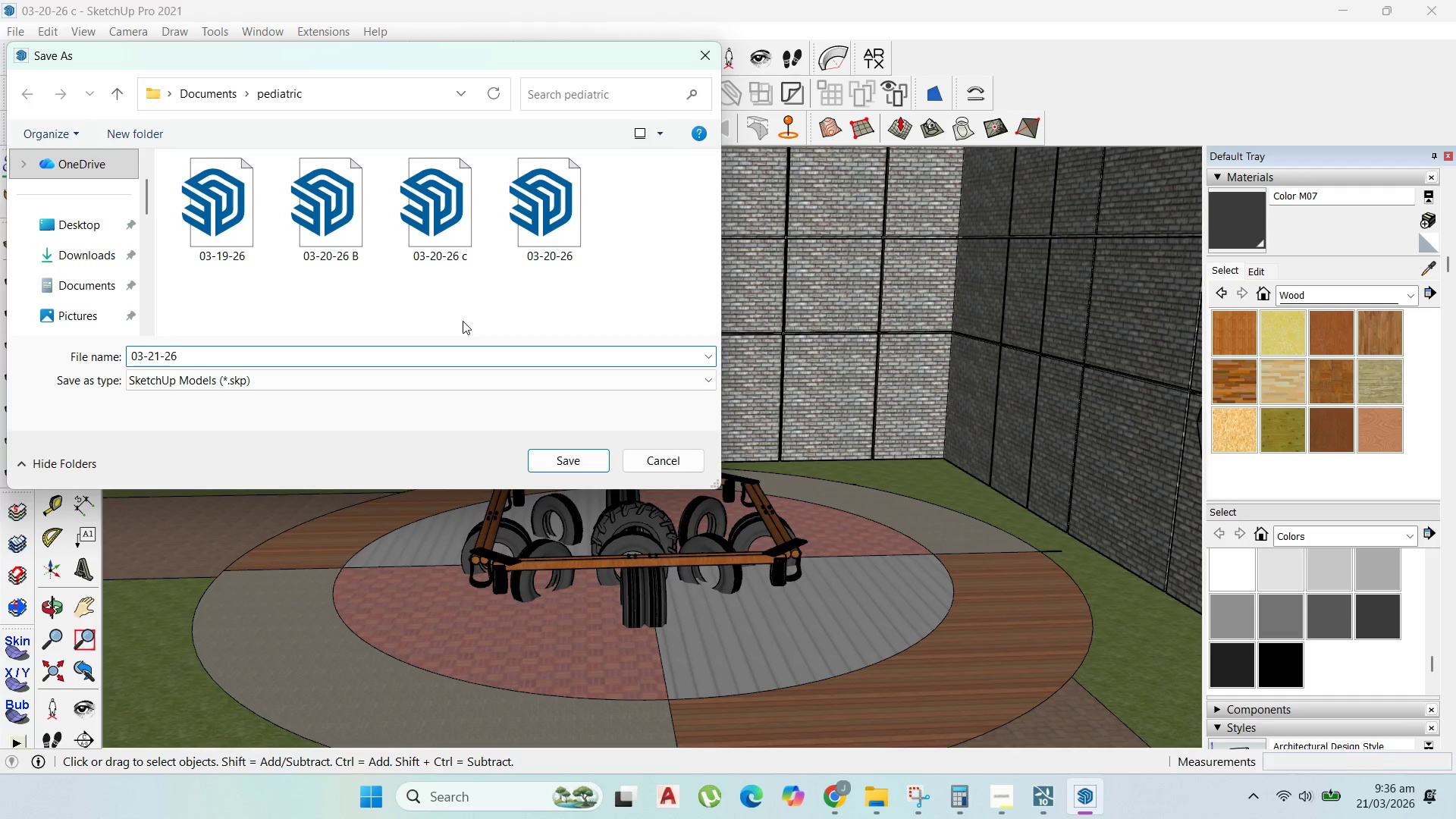 
left_click([426, 374])
 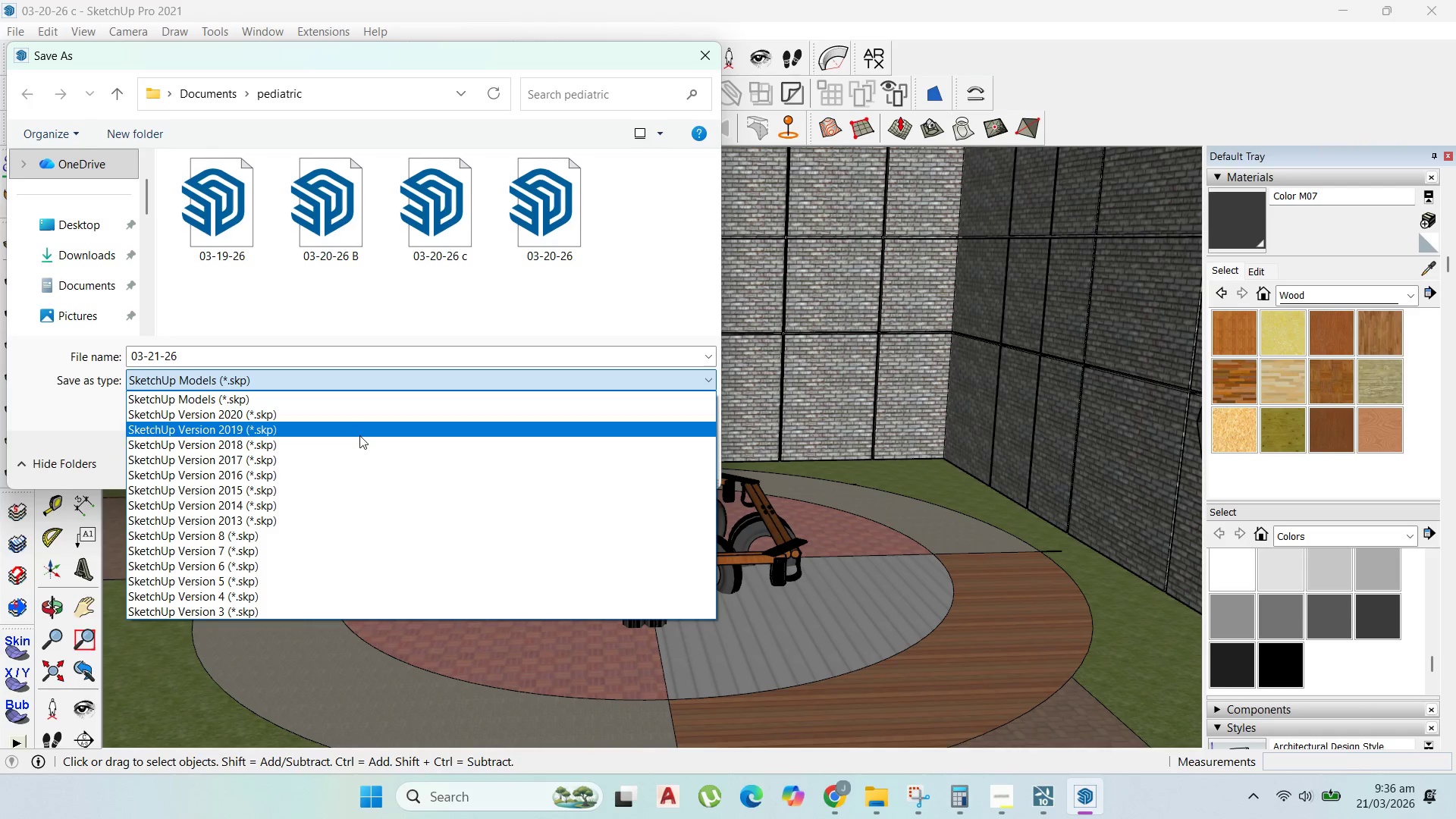 
left_click([355, 432])
 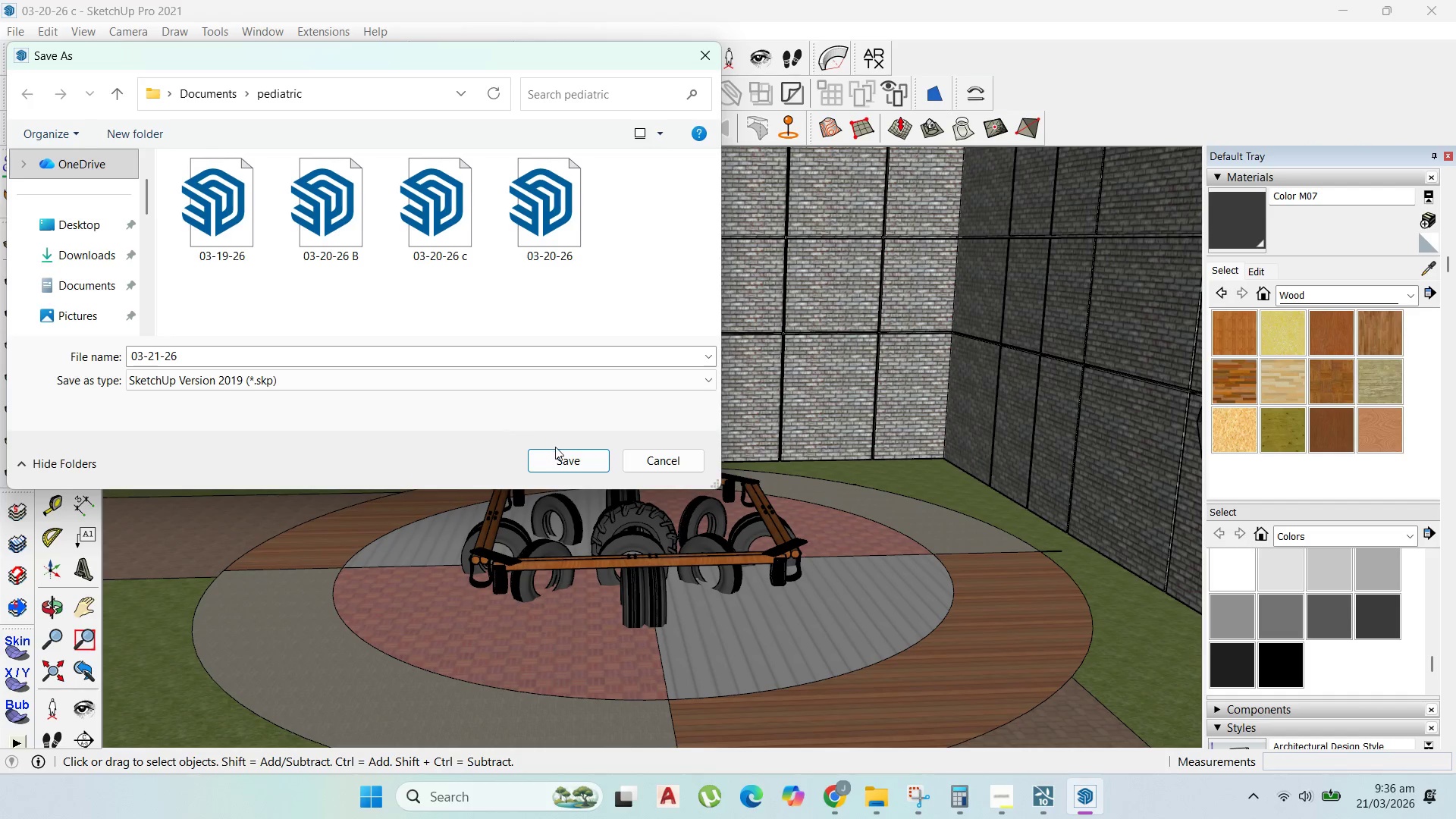 
left_click([567, 450])
 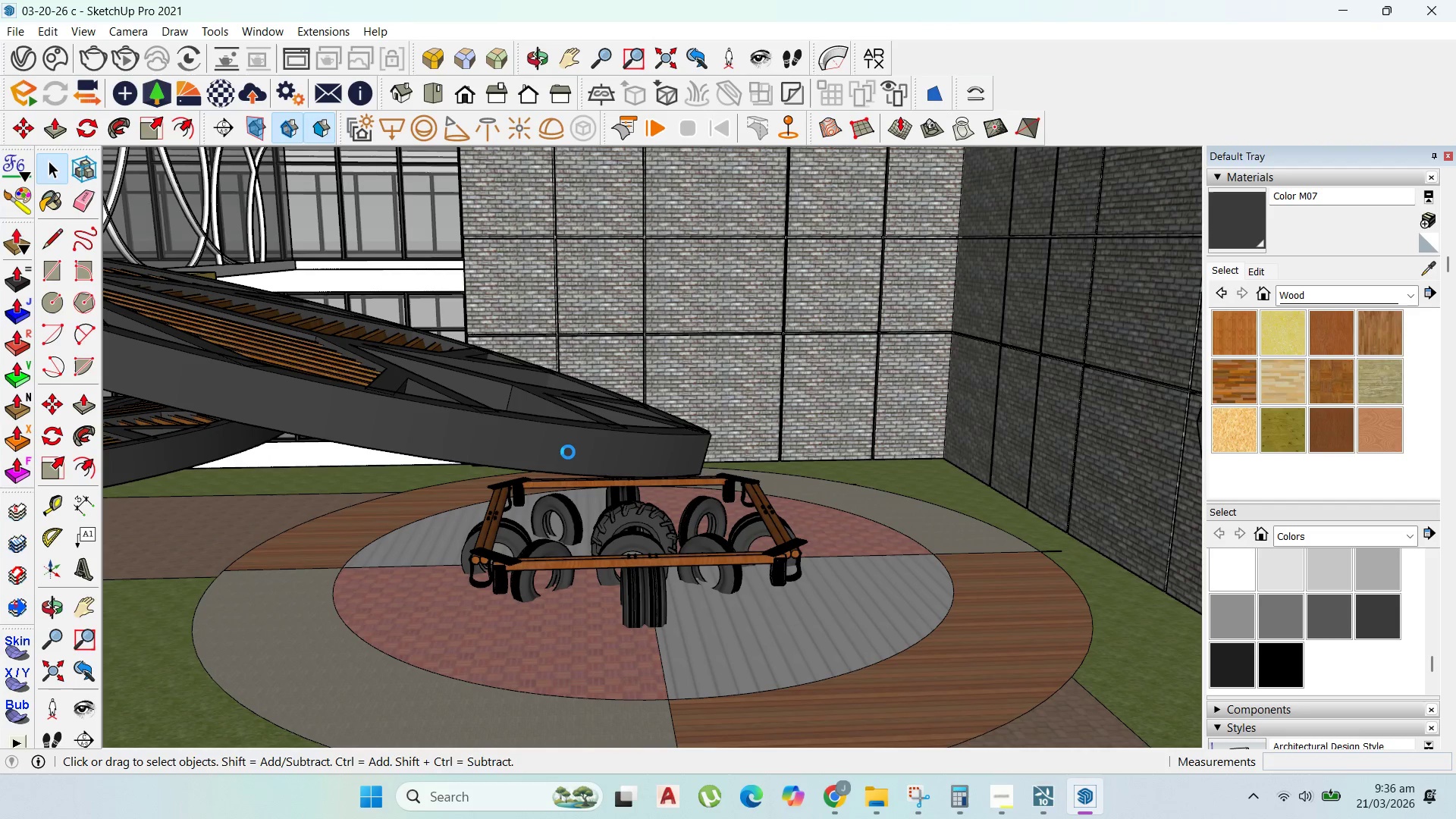 
left_click([568, 452])
 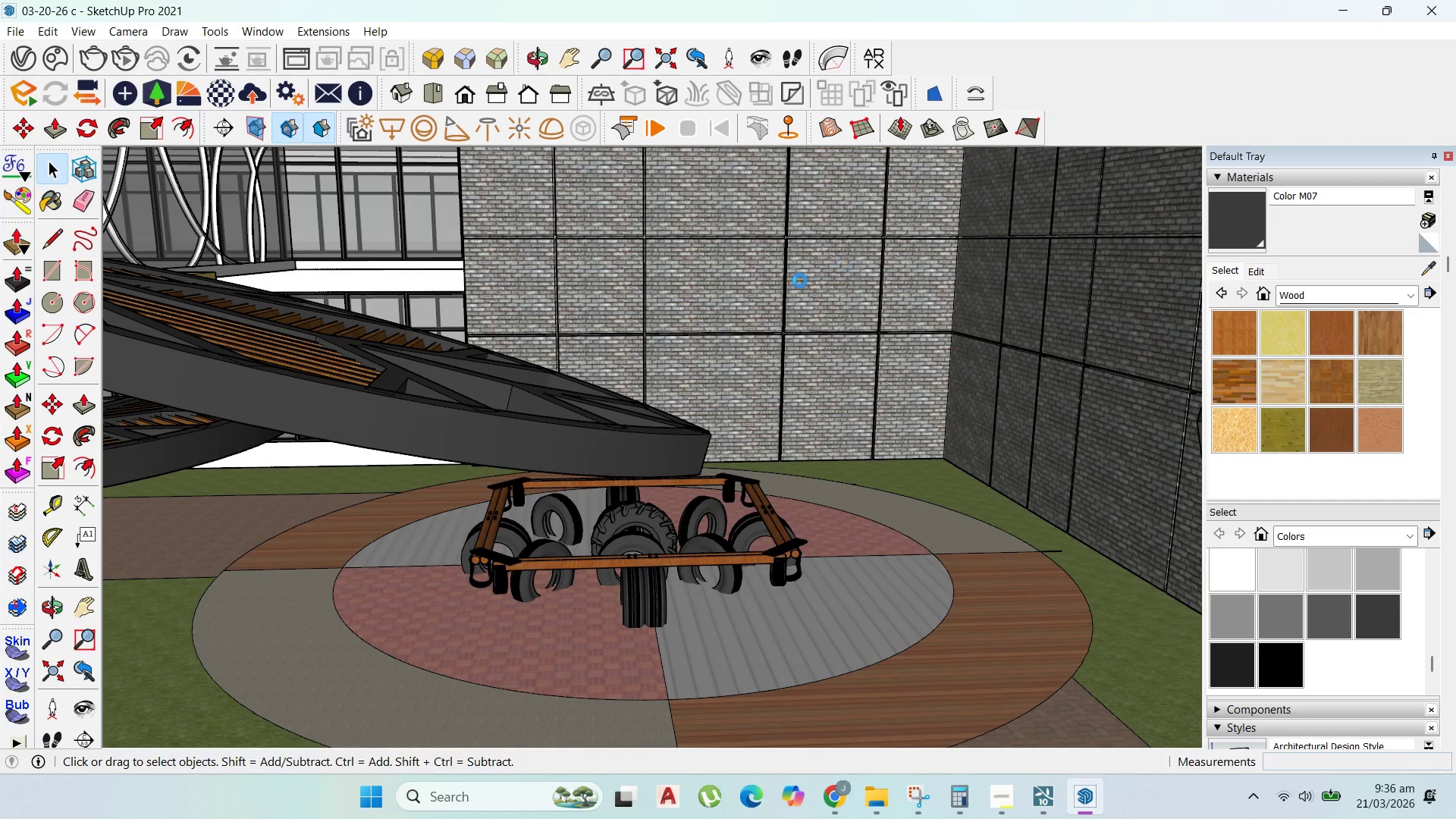 
wait(9.76)
 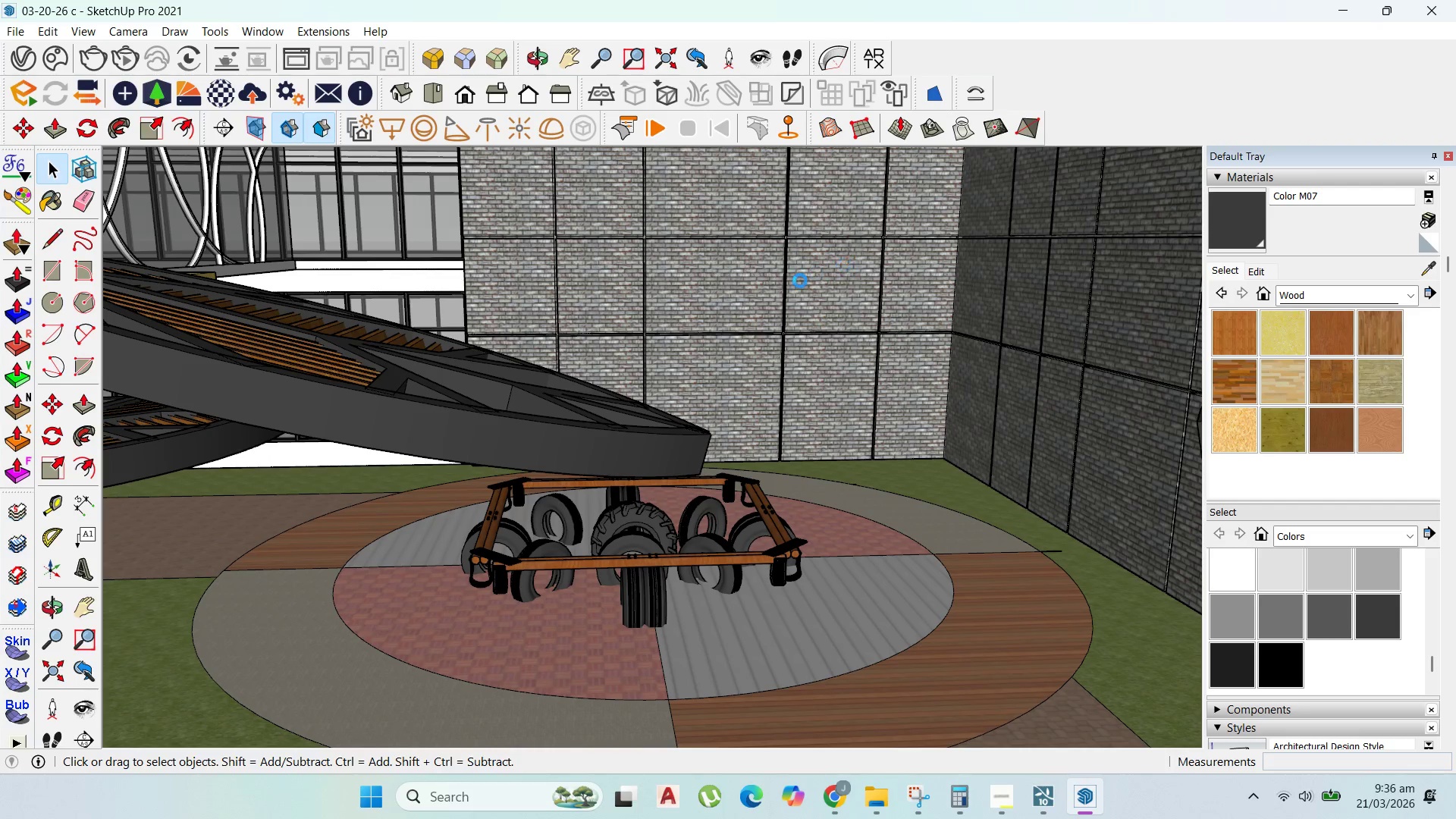 
scroll: coordinate [818, 375], scroll_direction: down, amount: 1.0
 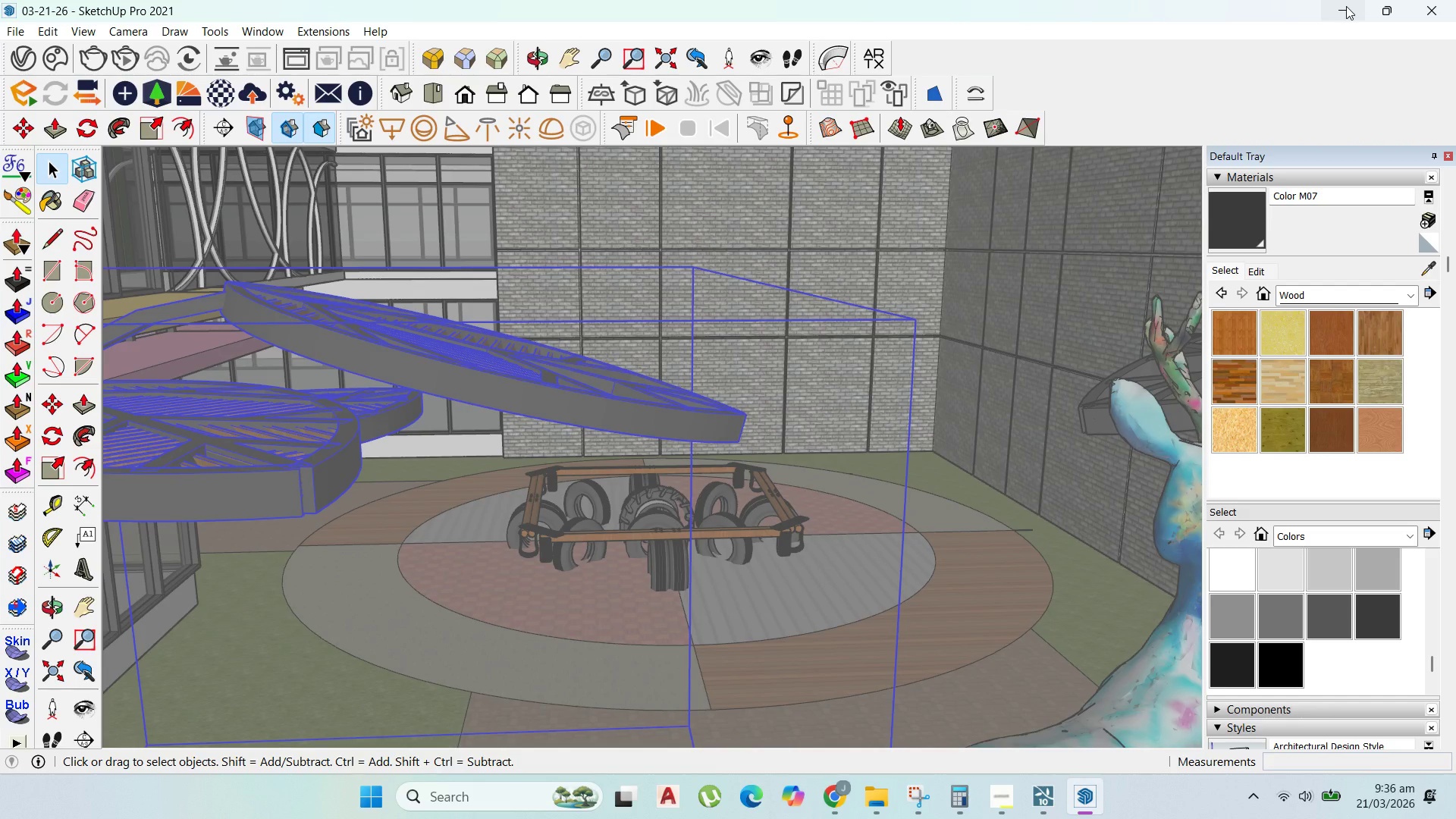 
left_click([1346, 6])
 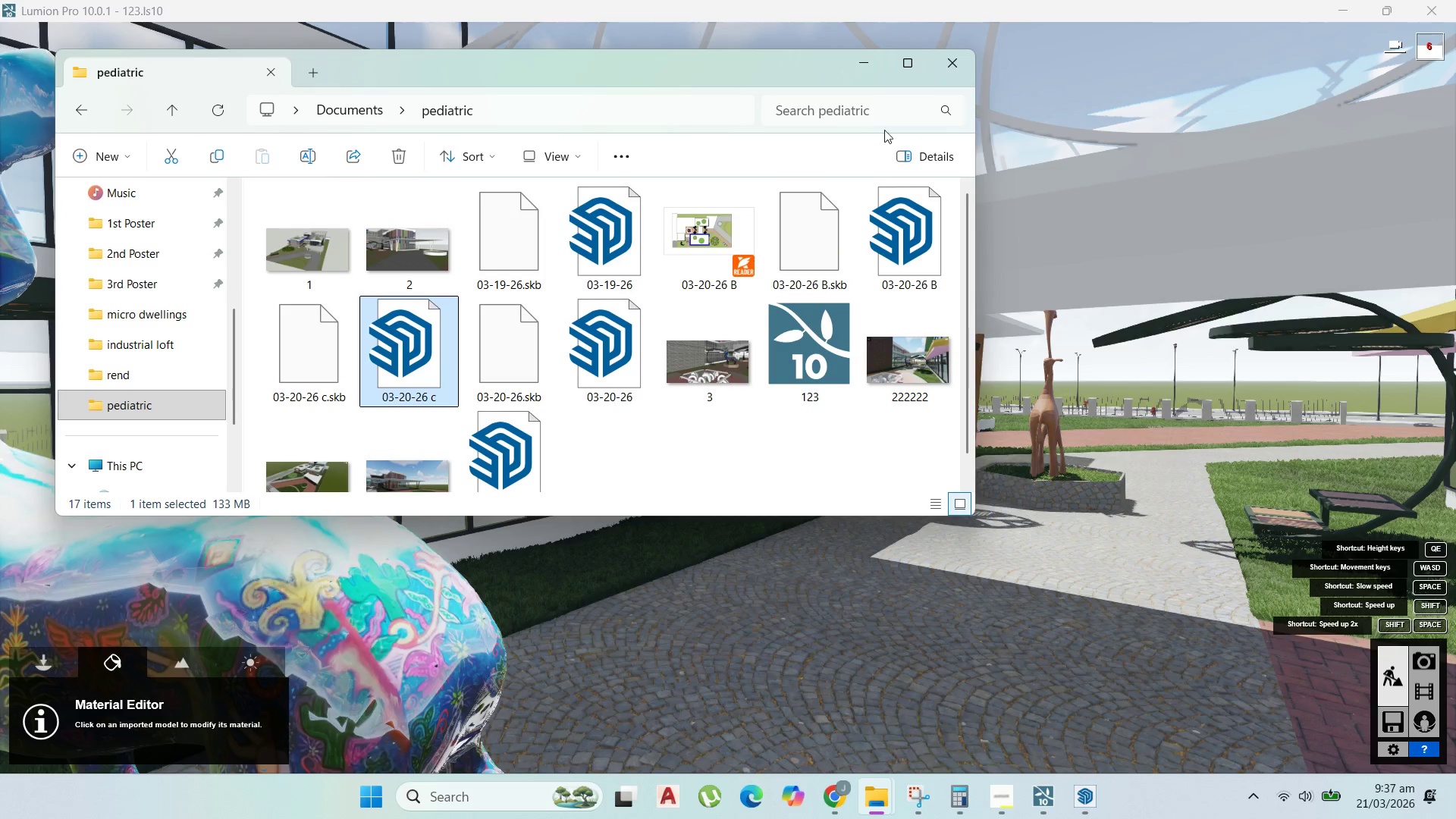 
left_click([863, 64])
 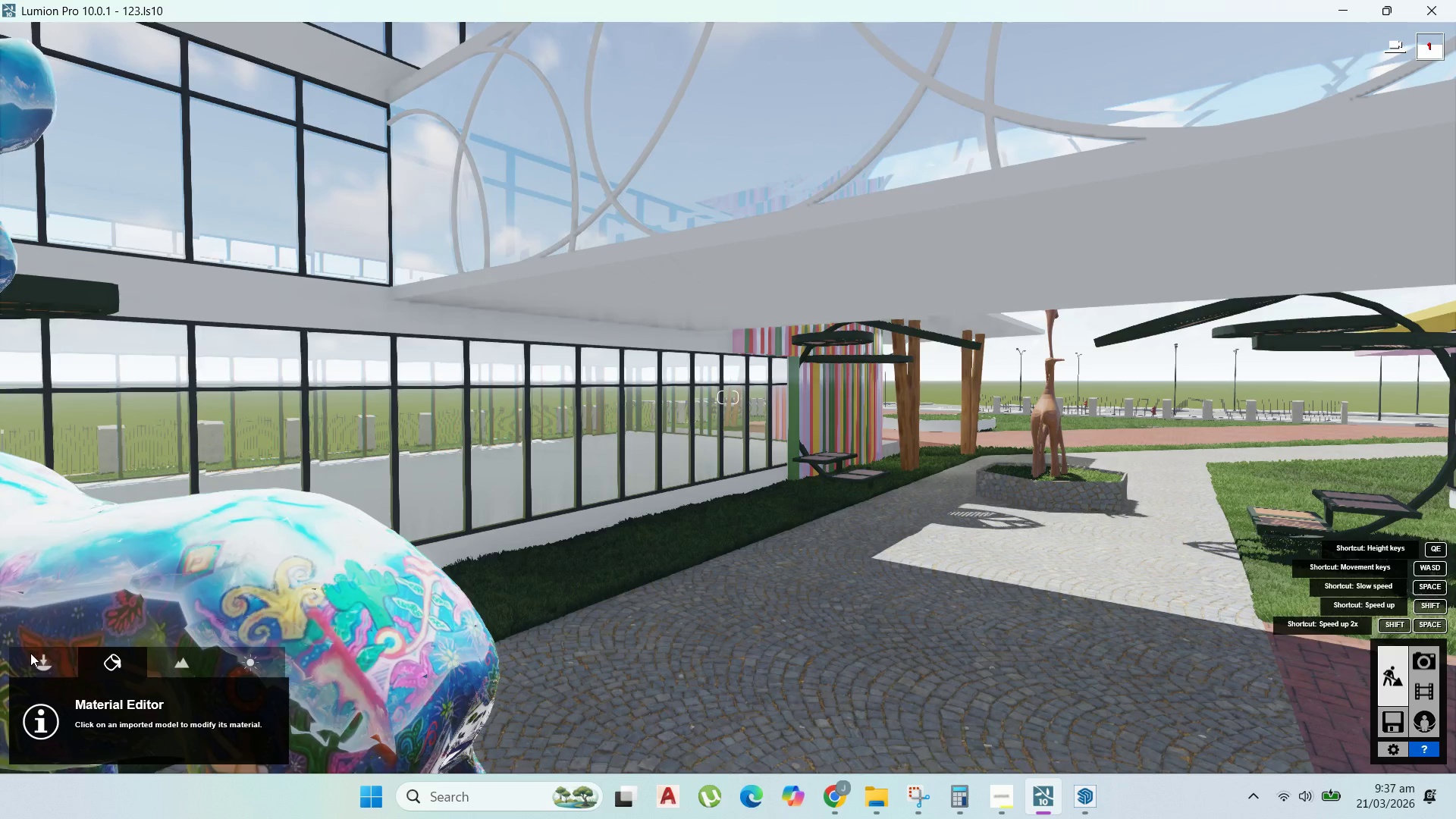 
double_click([43, 661])
 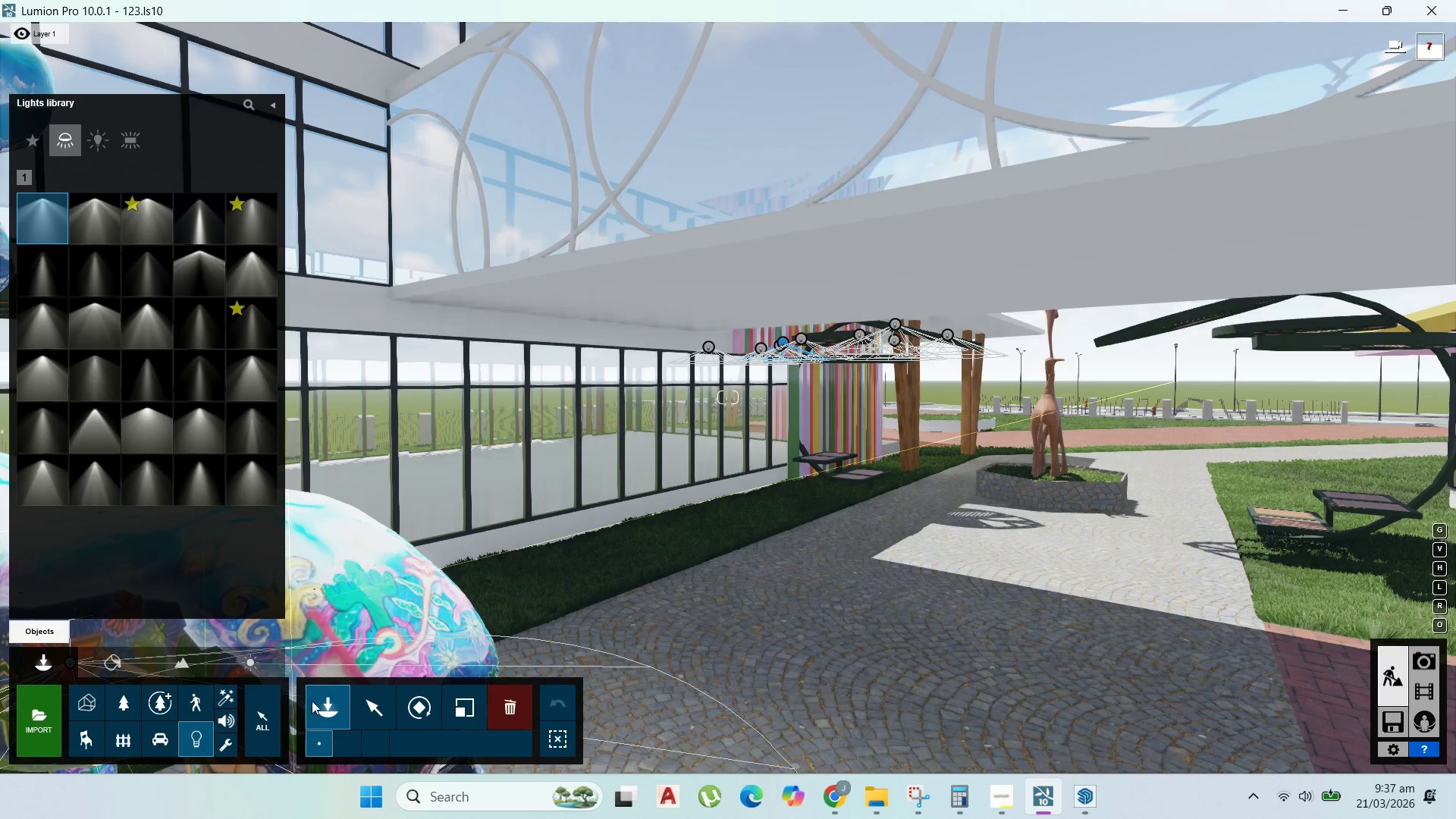 
left_click([373, 700])
 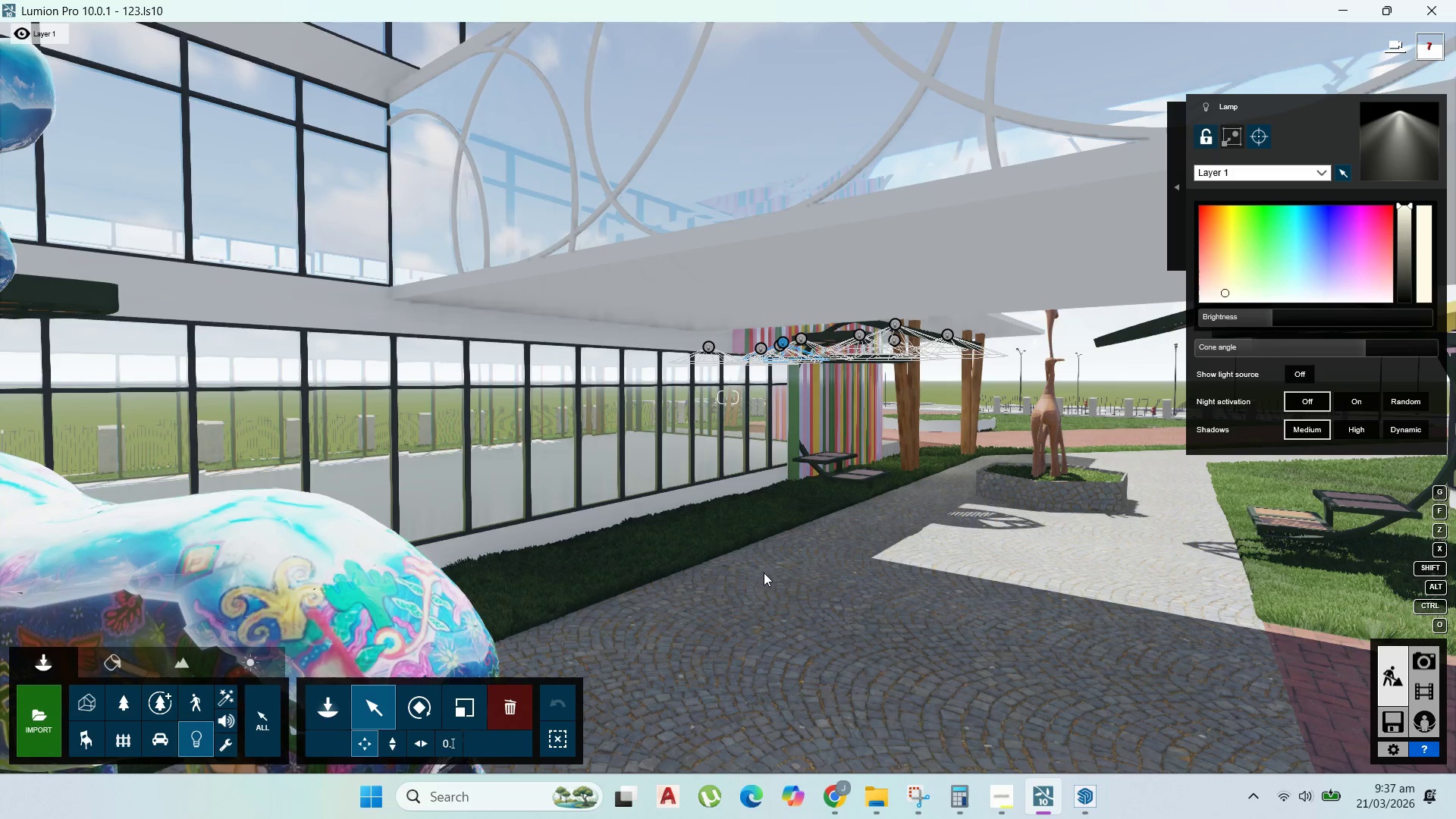 
wait(6.02)
 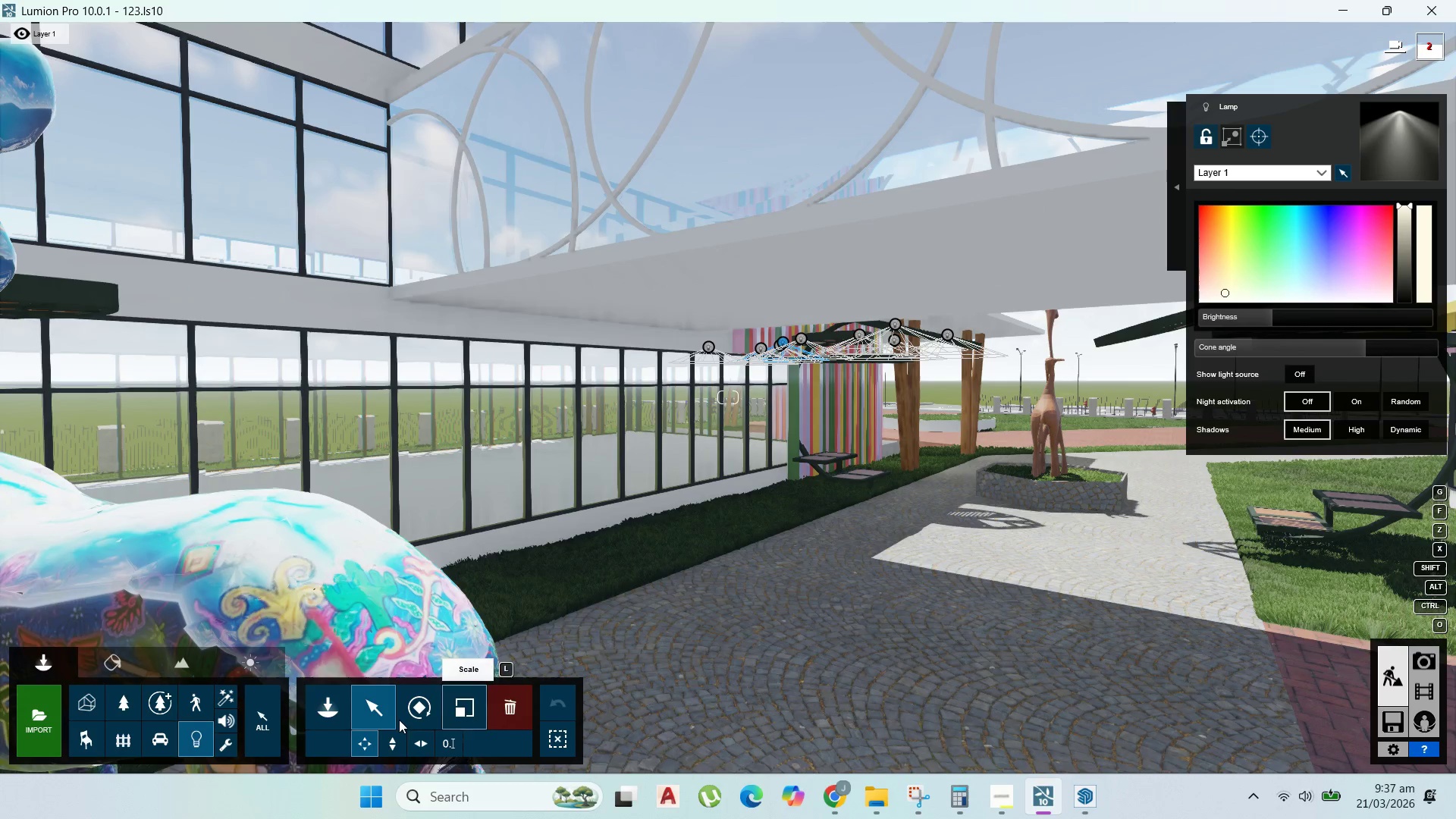 
left_click([77, 698])
 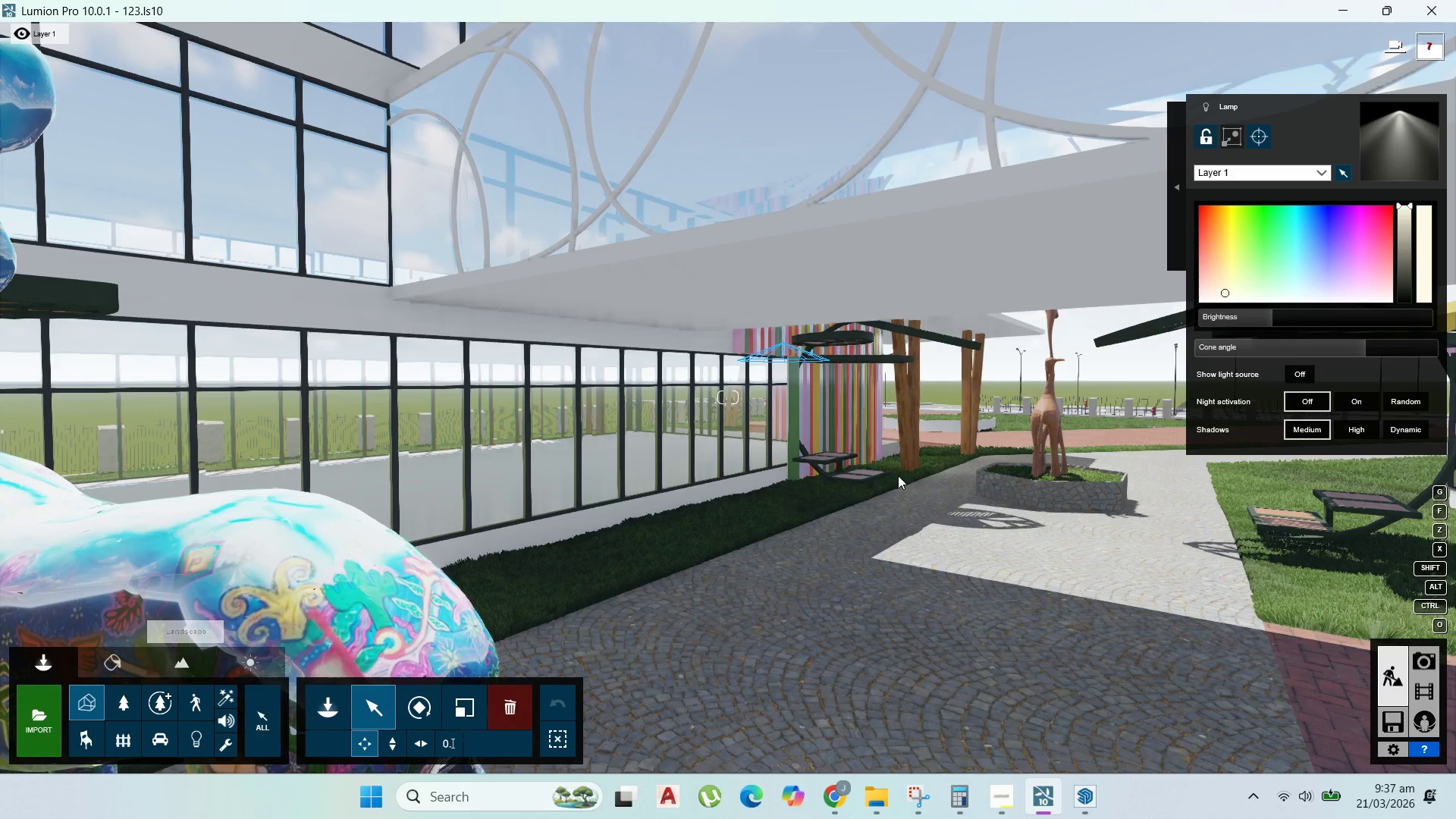 
left_click([919, 470])
 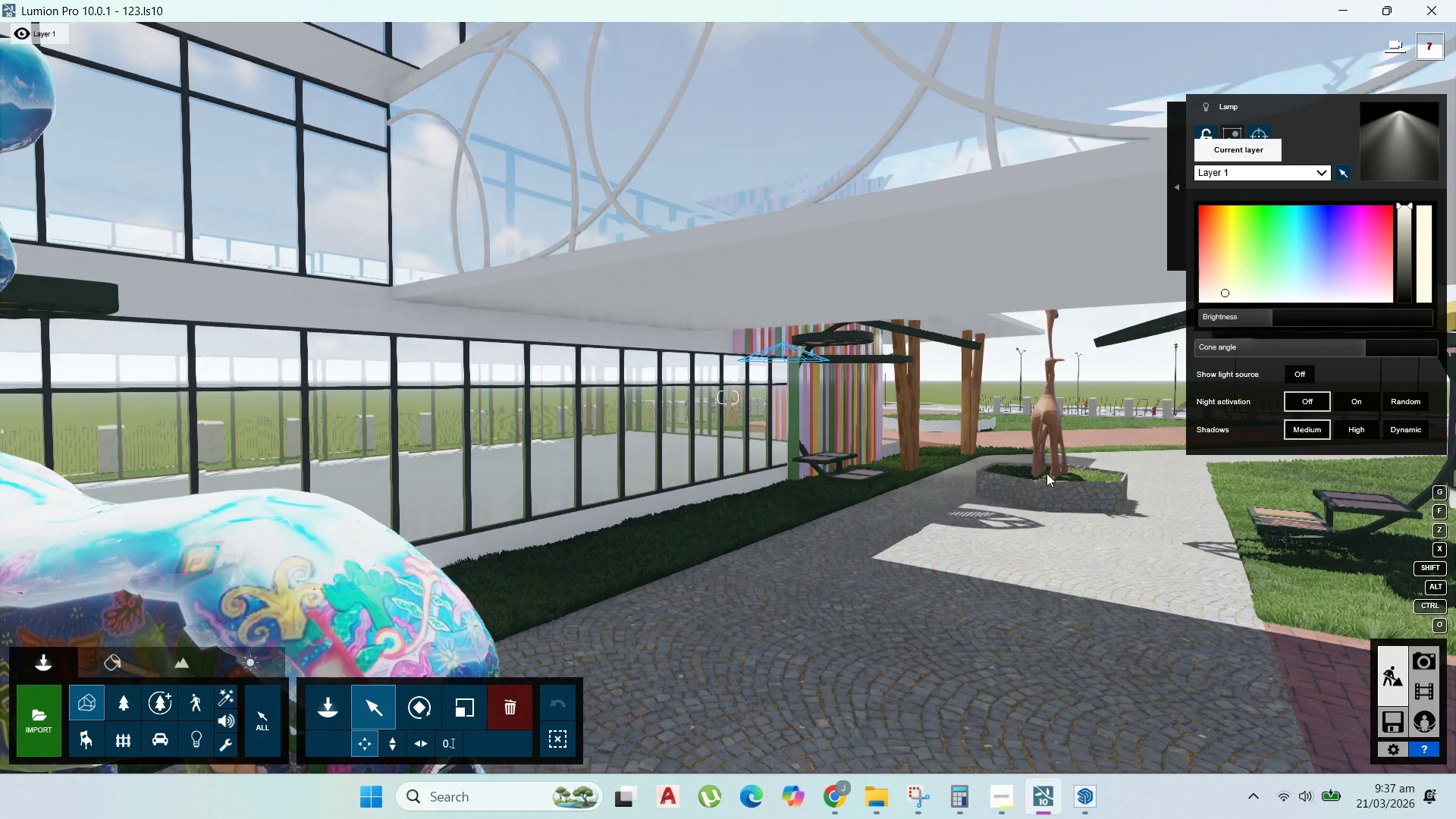 
left_click([1046, 475])
 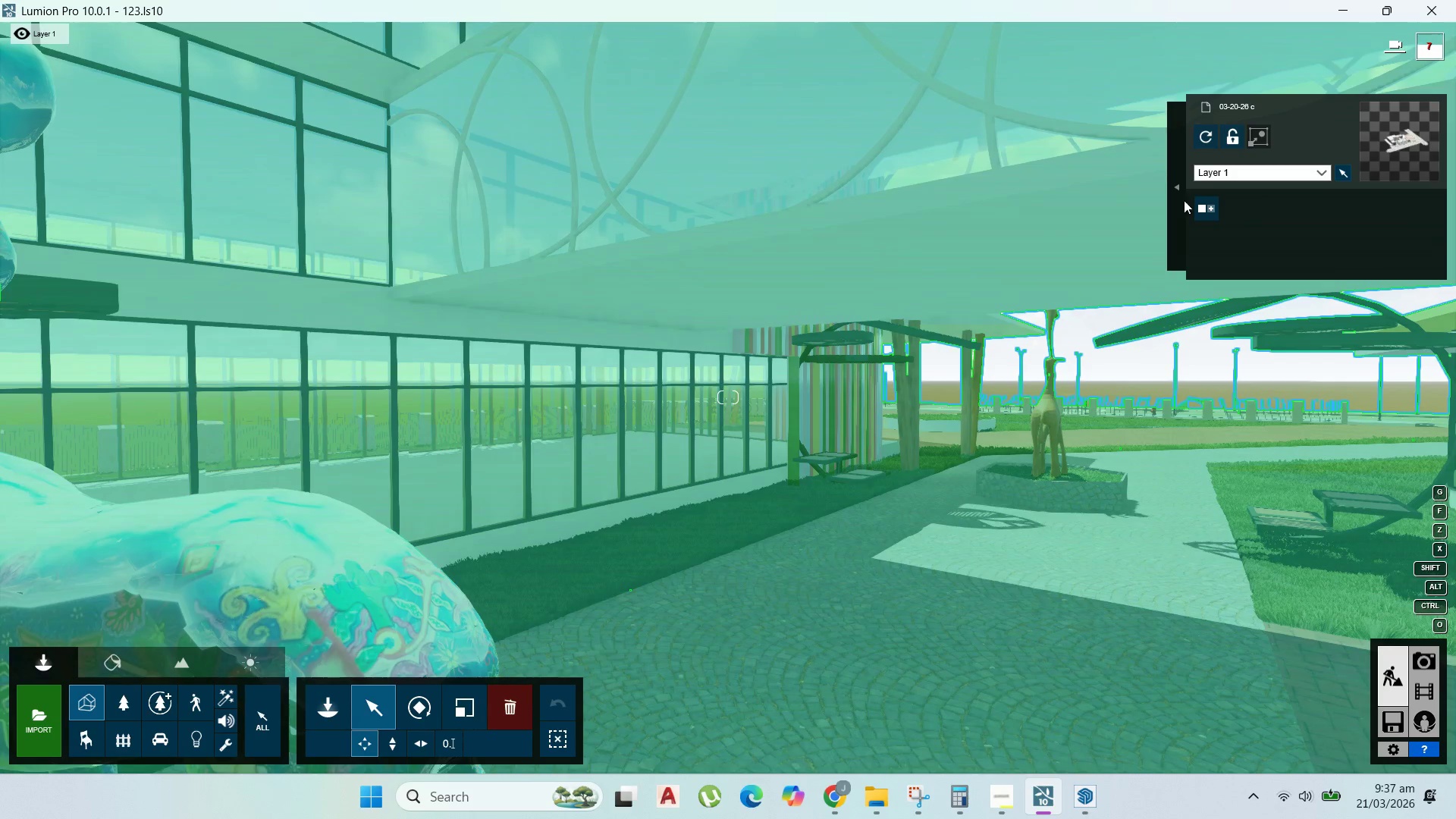 
hold_key(key=AltLeft, duration=1.5)
left_click([1208, 134])
 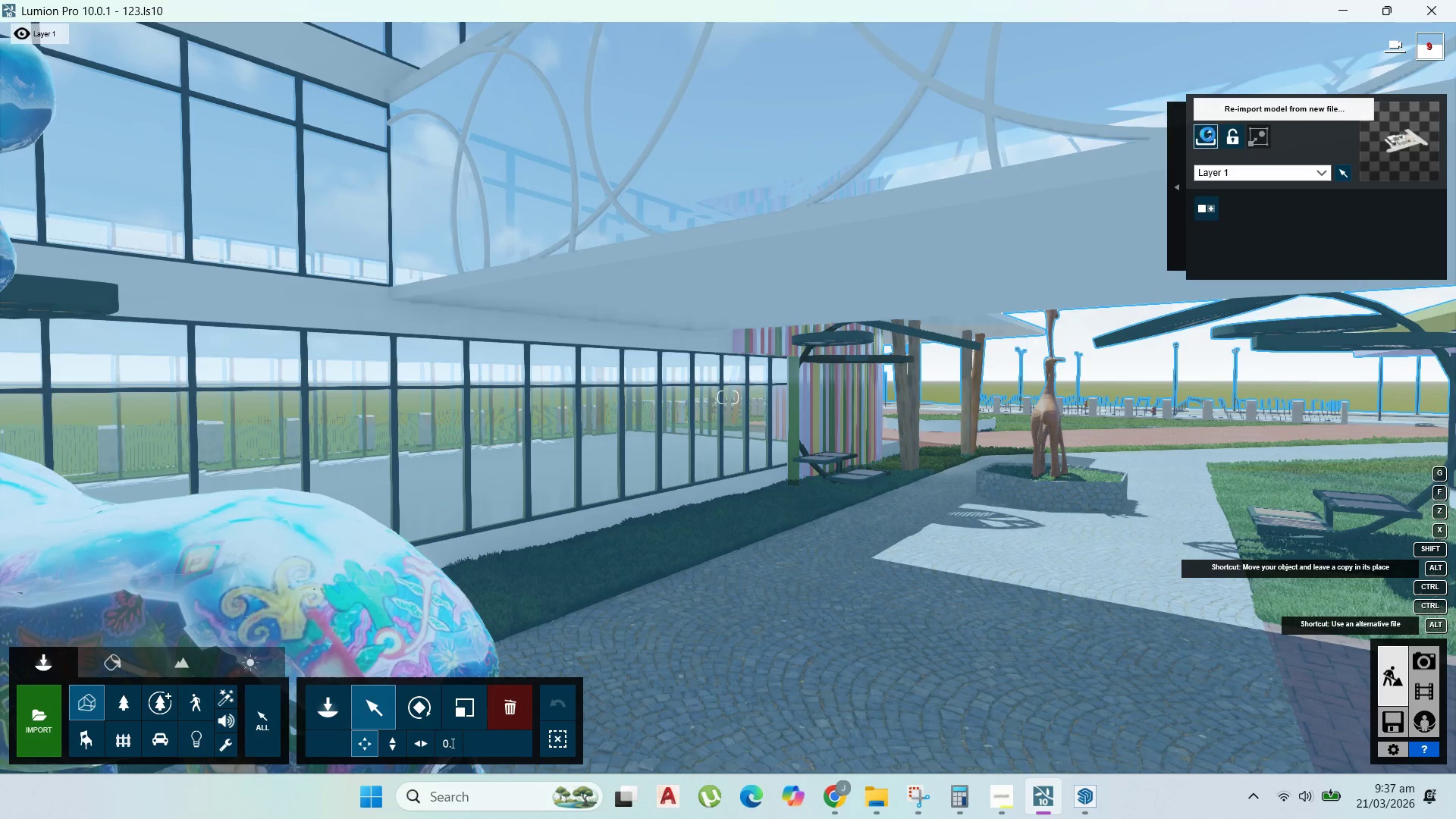 
hold_key(key=AltLeft, duration=0.81)
 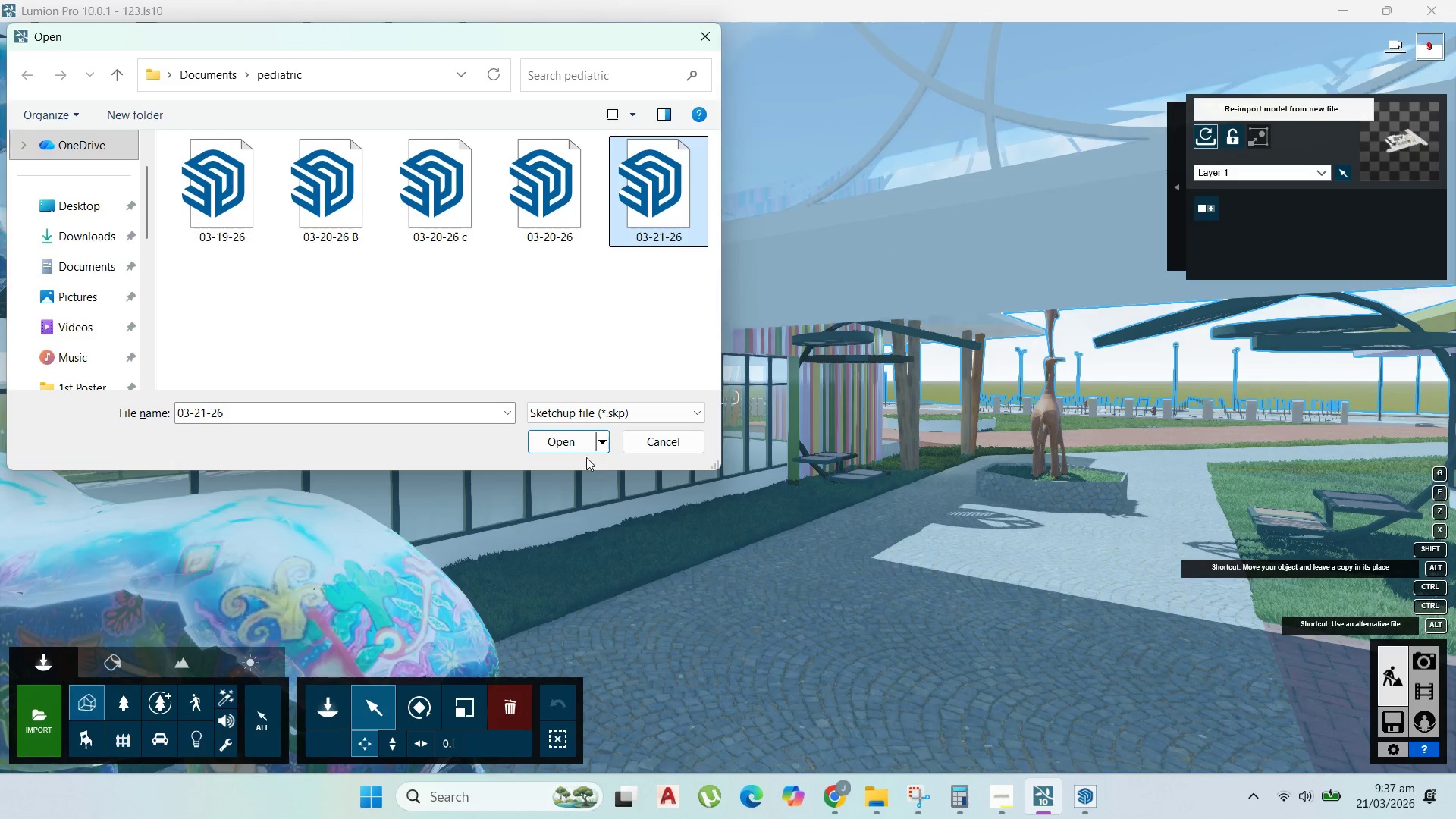 
left_click([566, 444])
 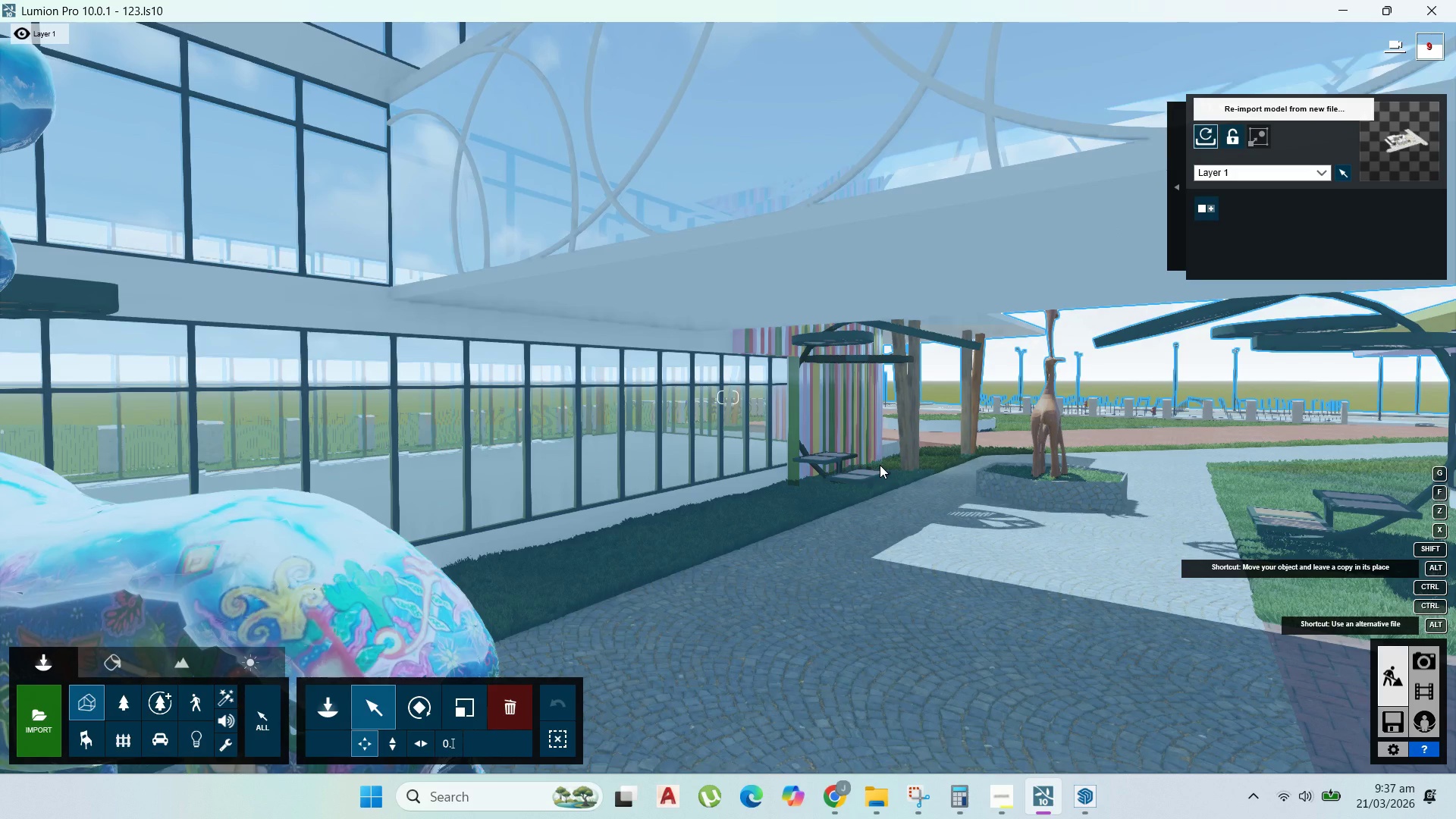 
left_click([880, 465])
 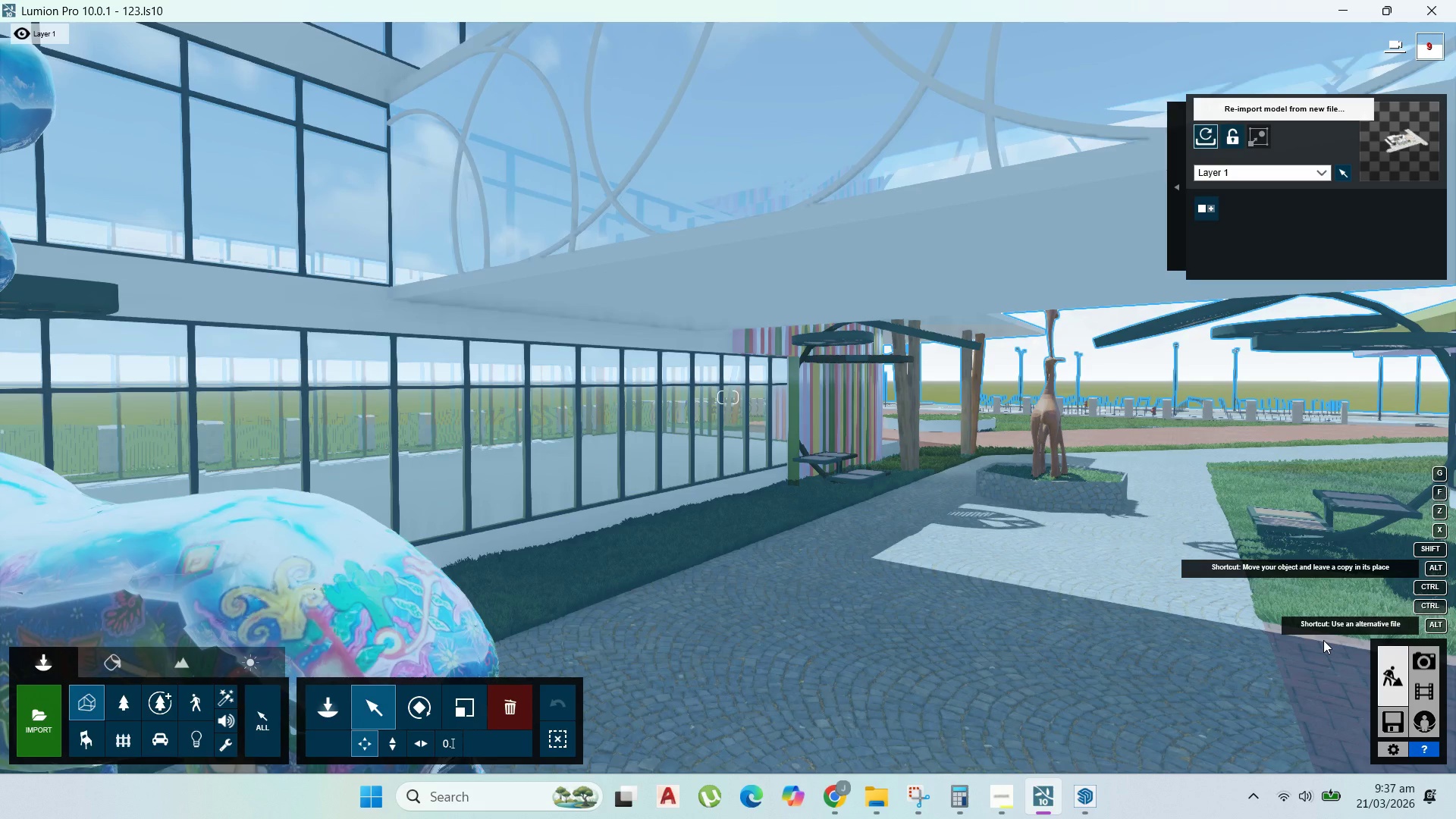 
wait(26.2)
 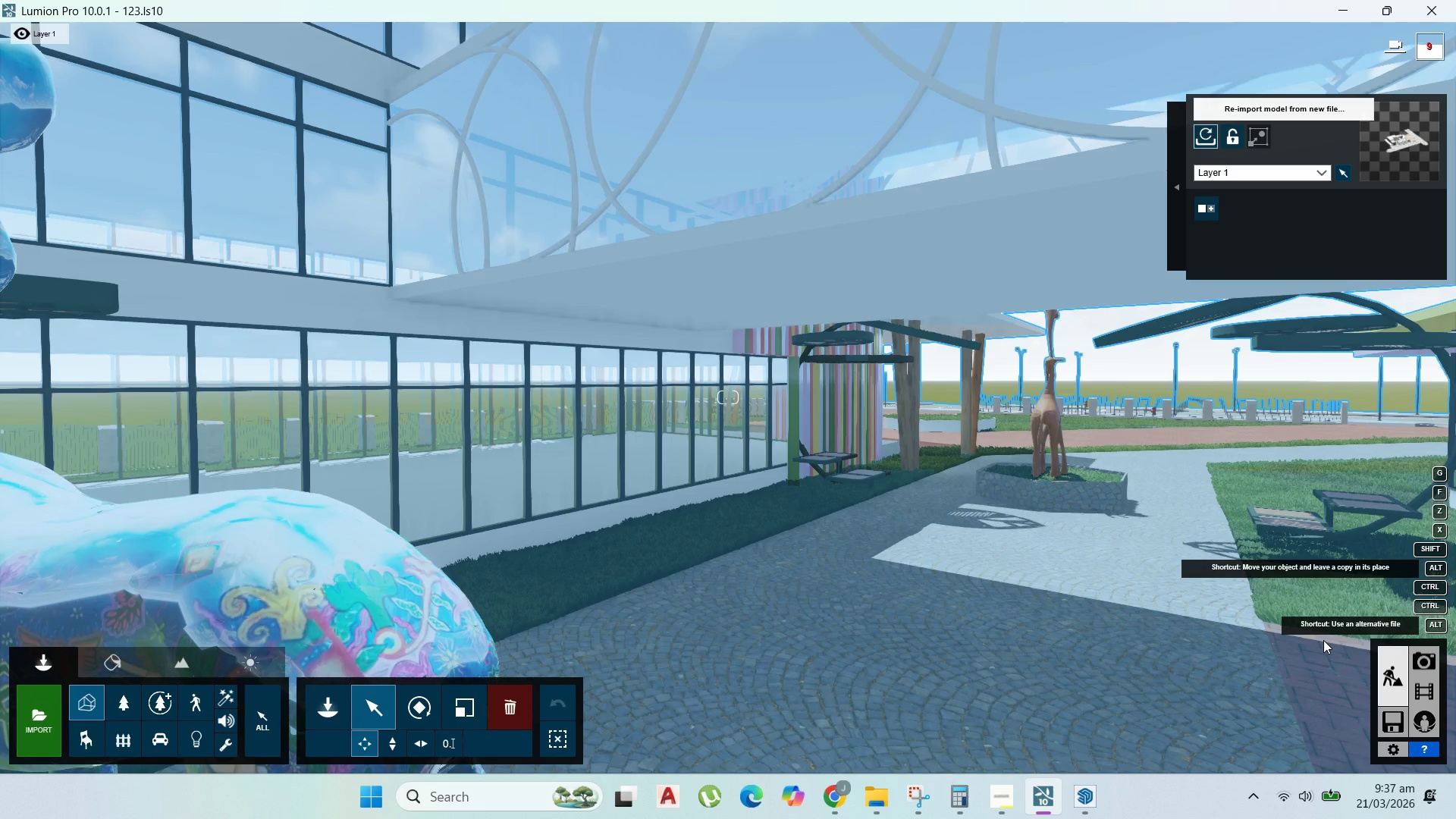 
right_click([980, 575])
 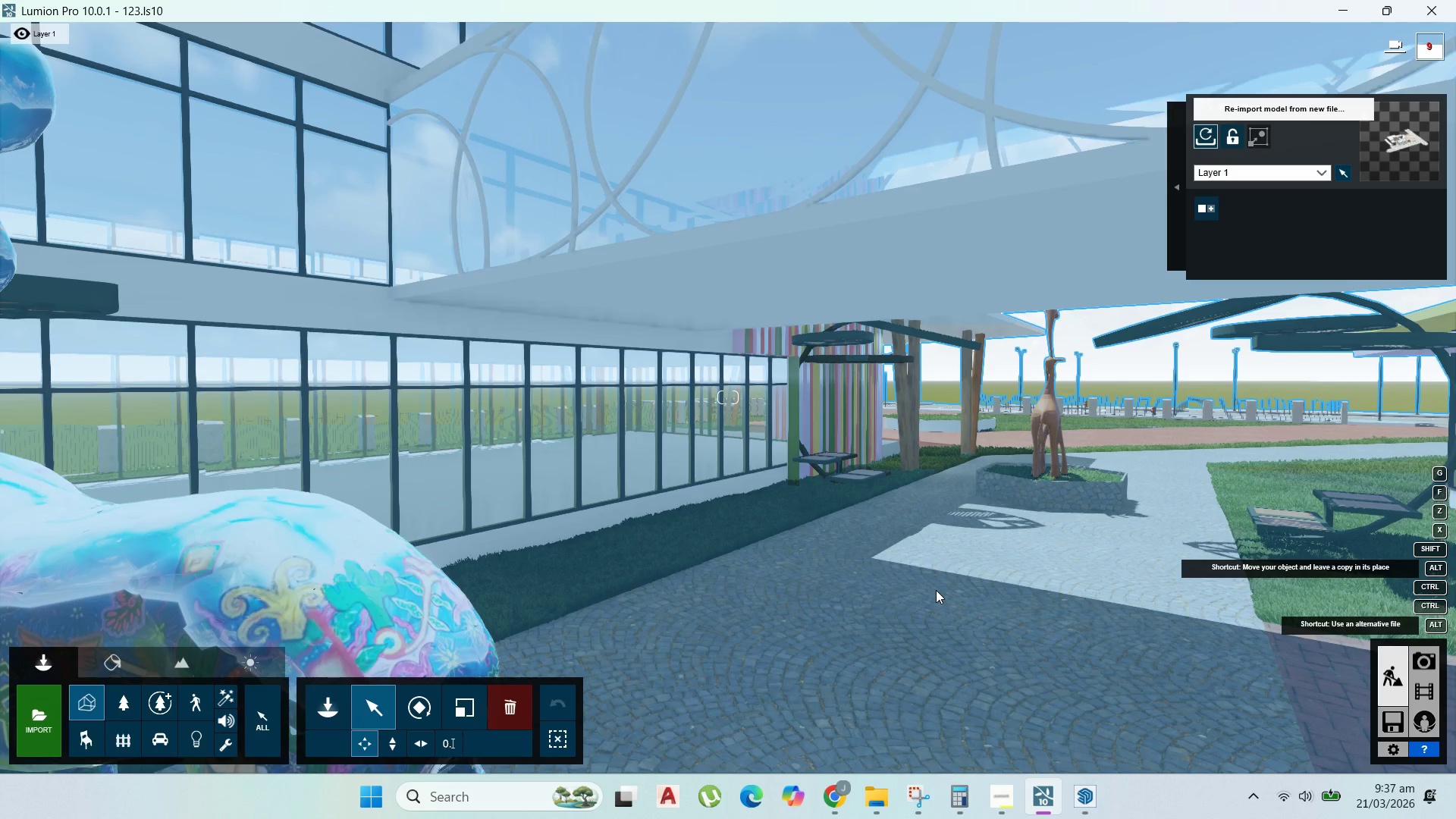 
wait(5.31)
 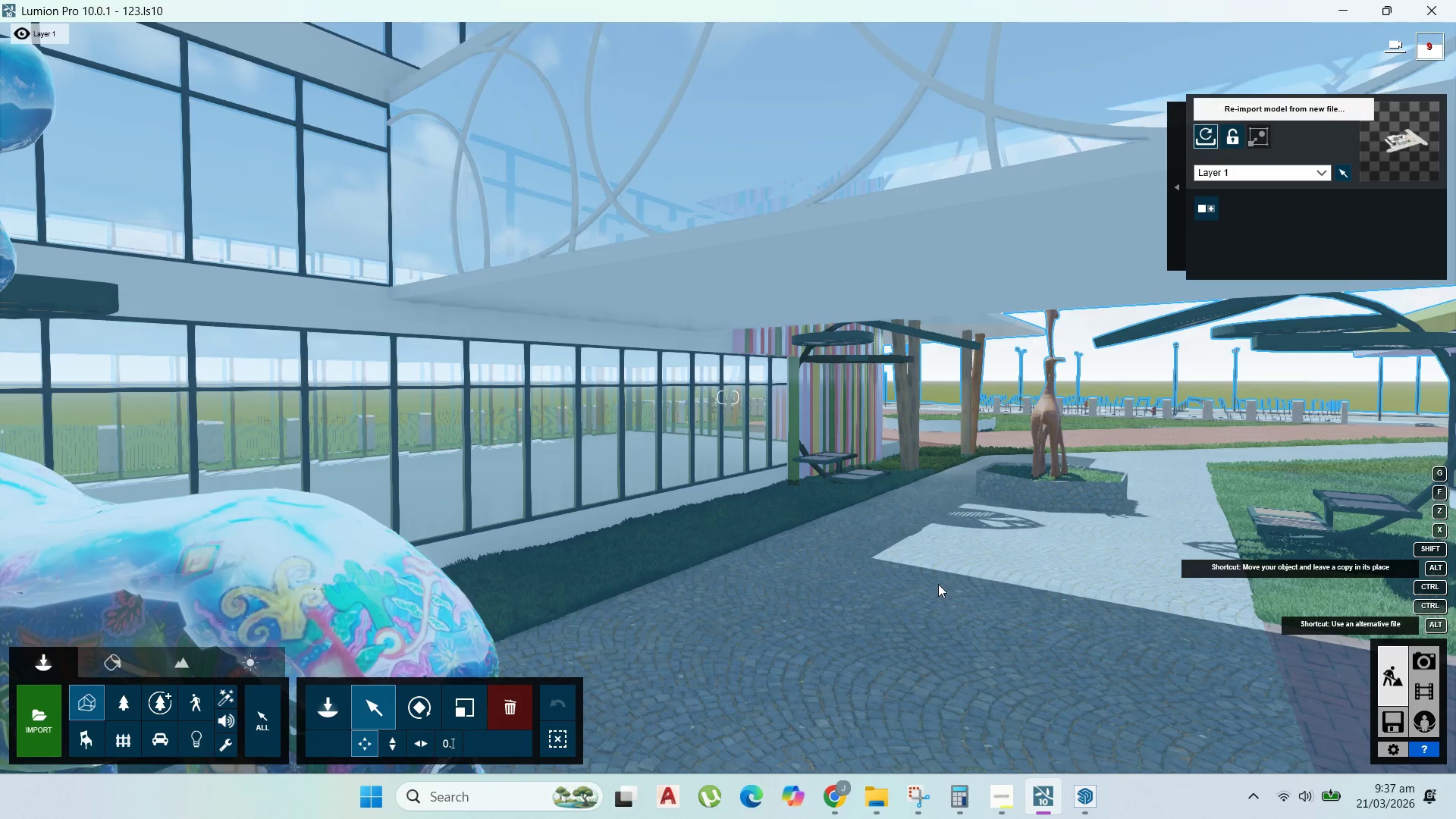 
left_click_drag(start_coordinate=[657, 464], to_coordinate=[995, 803])
 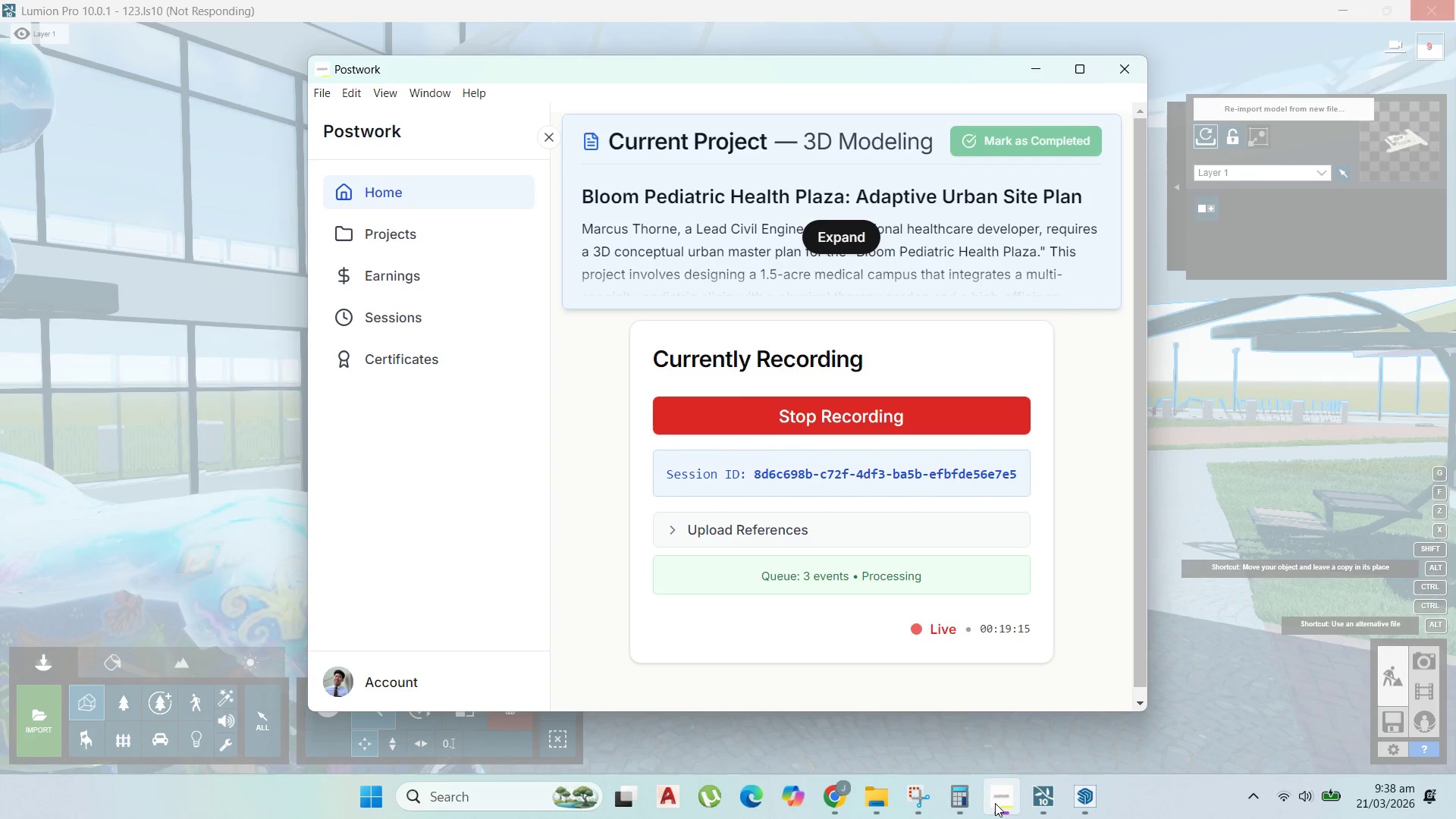 
left_click([995, 803])